 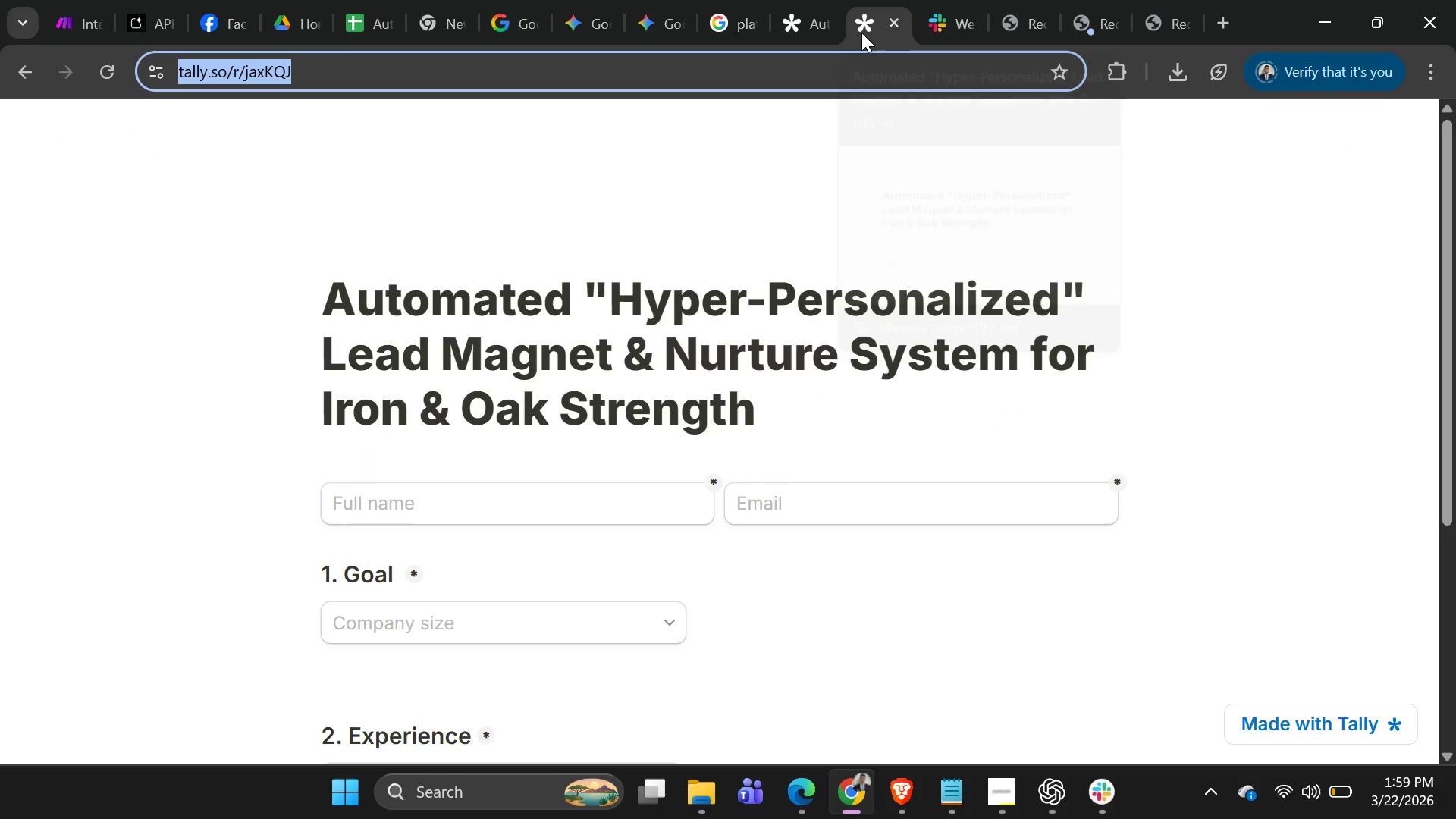 
left_click([598, 519])
 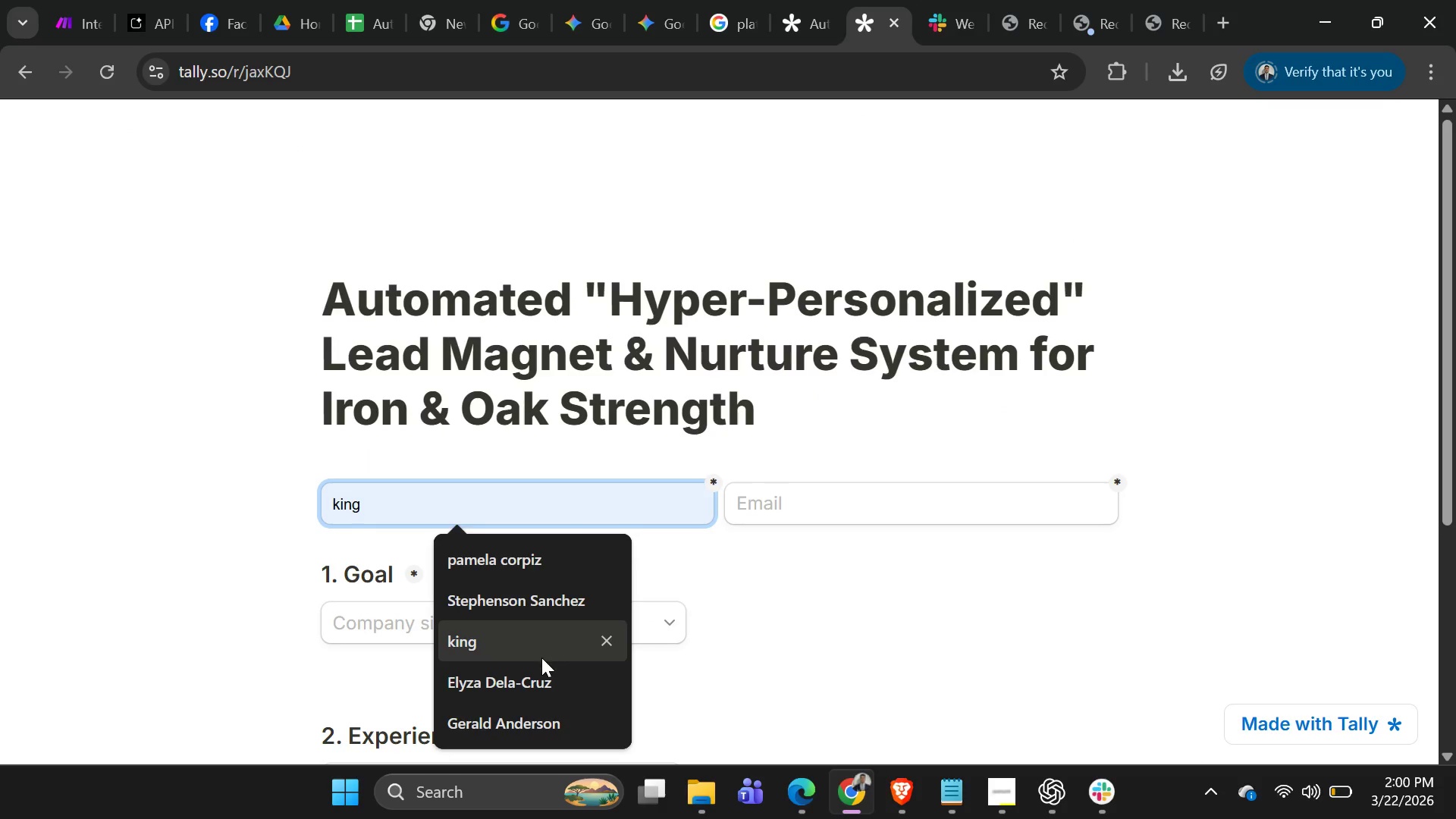 
left_click([538, 671])
 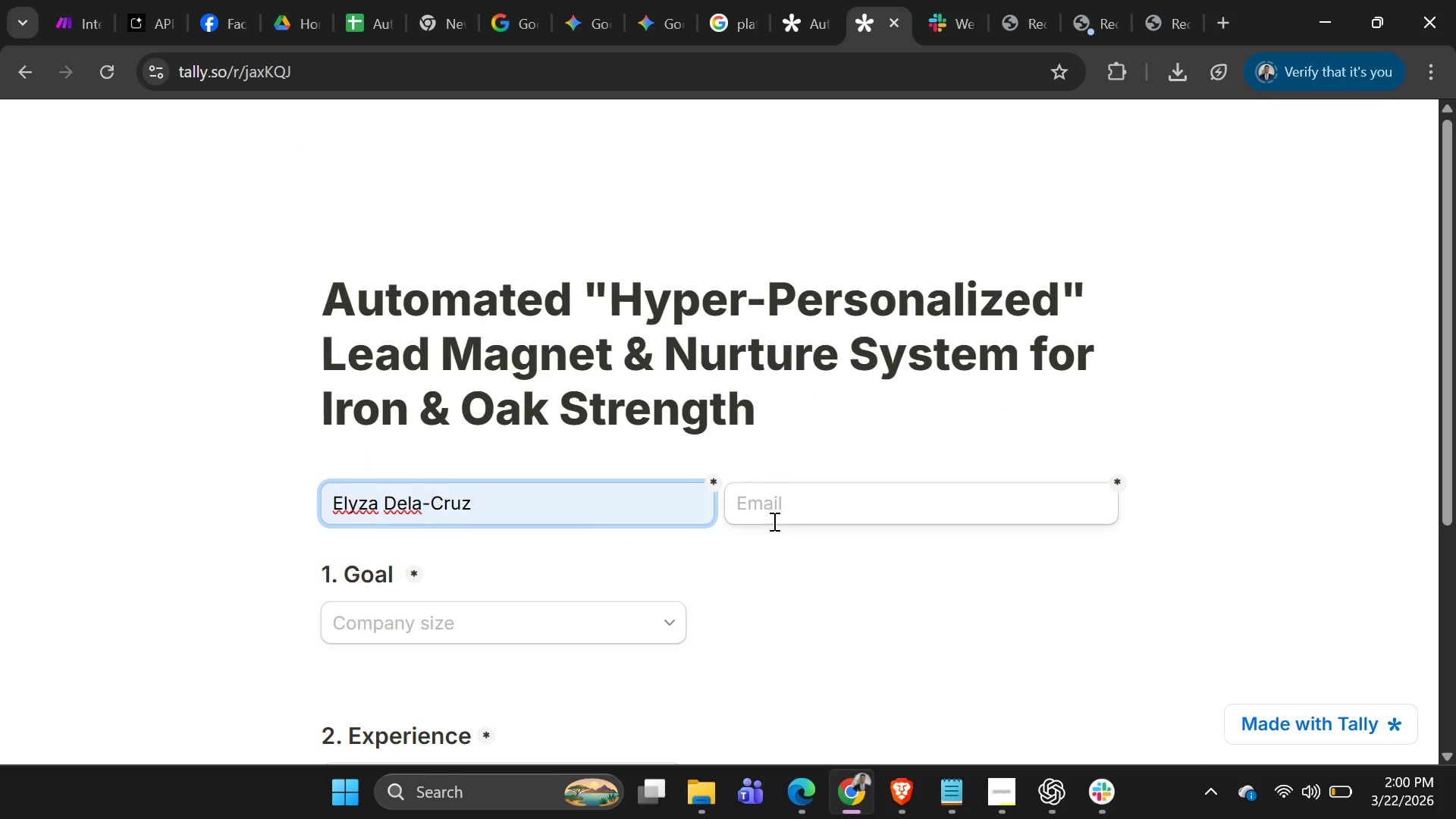 
left_click([773, 521])
 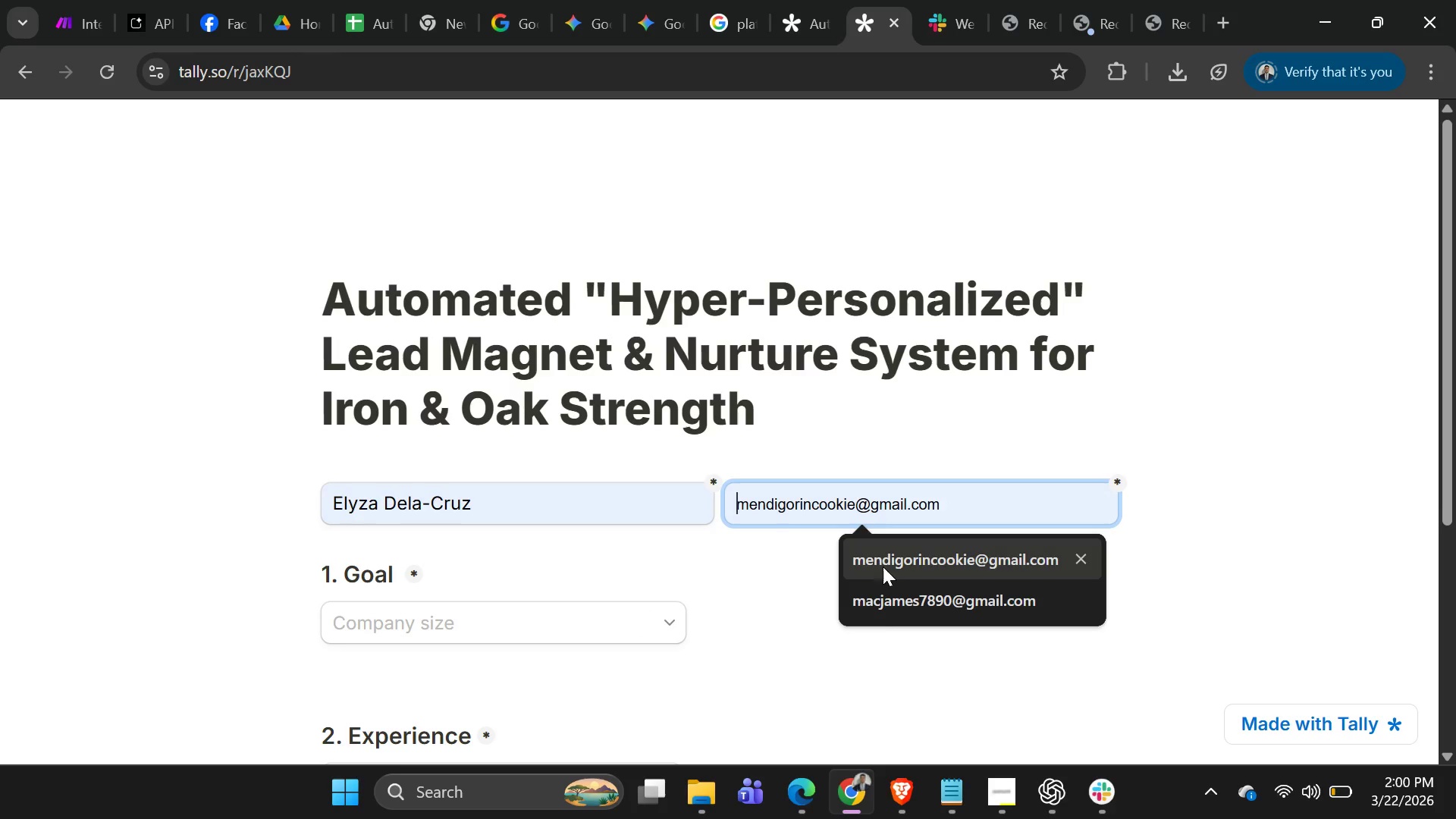 
left_click([877, 610])
 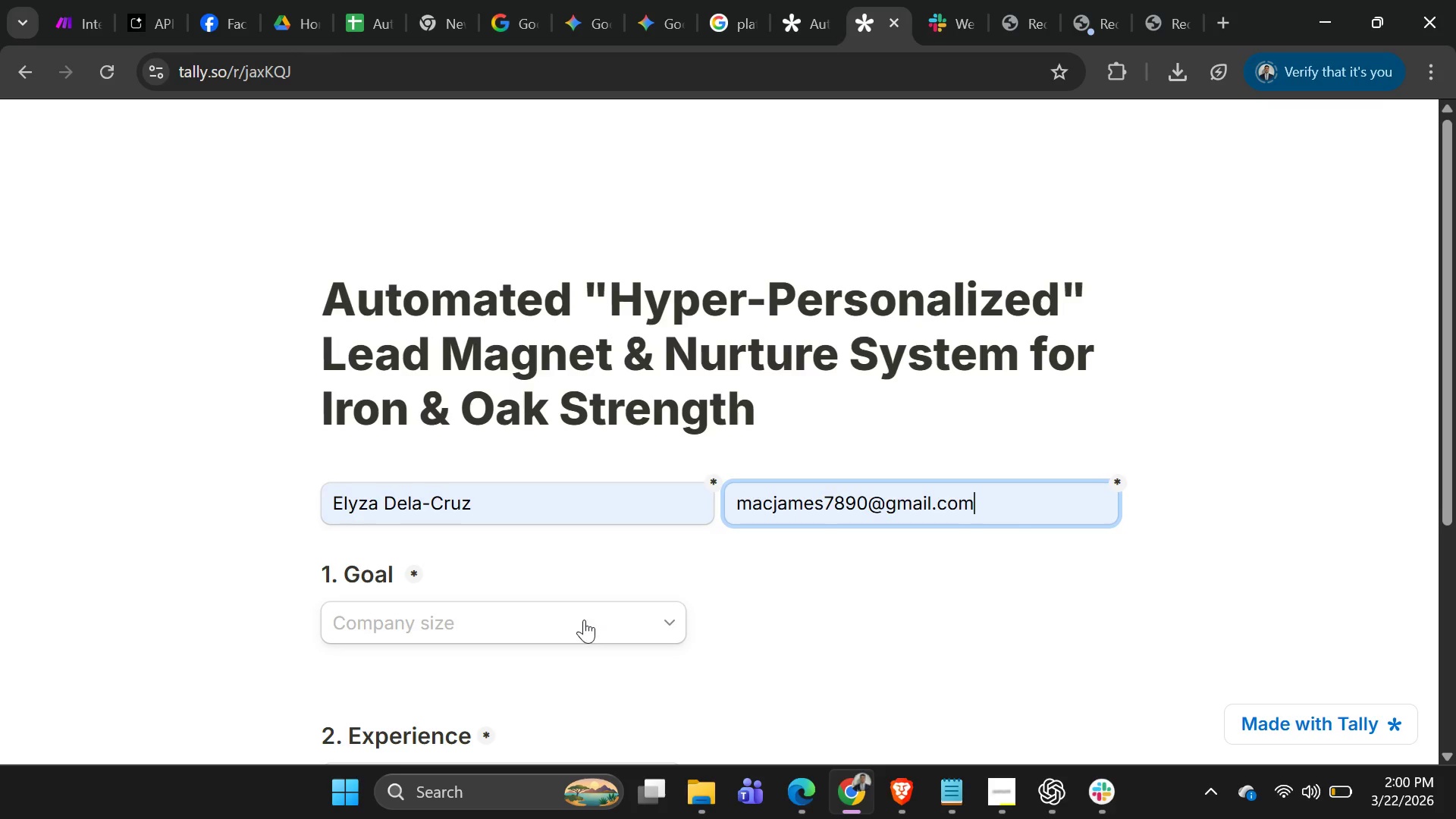 
left_click([573, 620])
 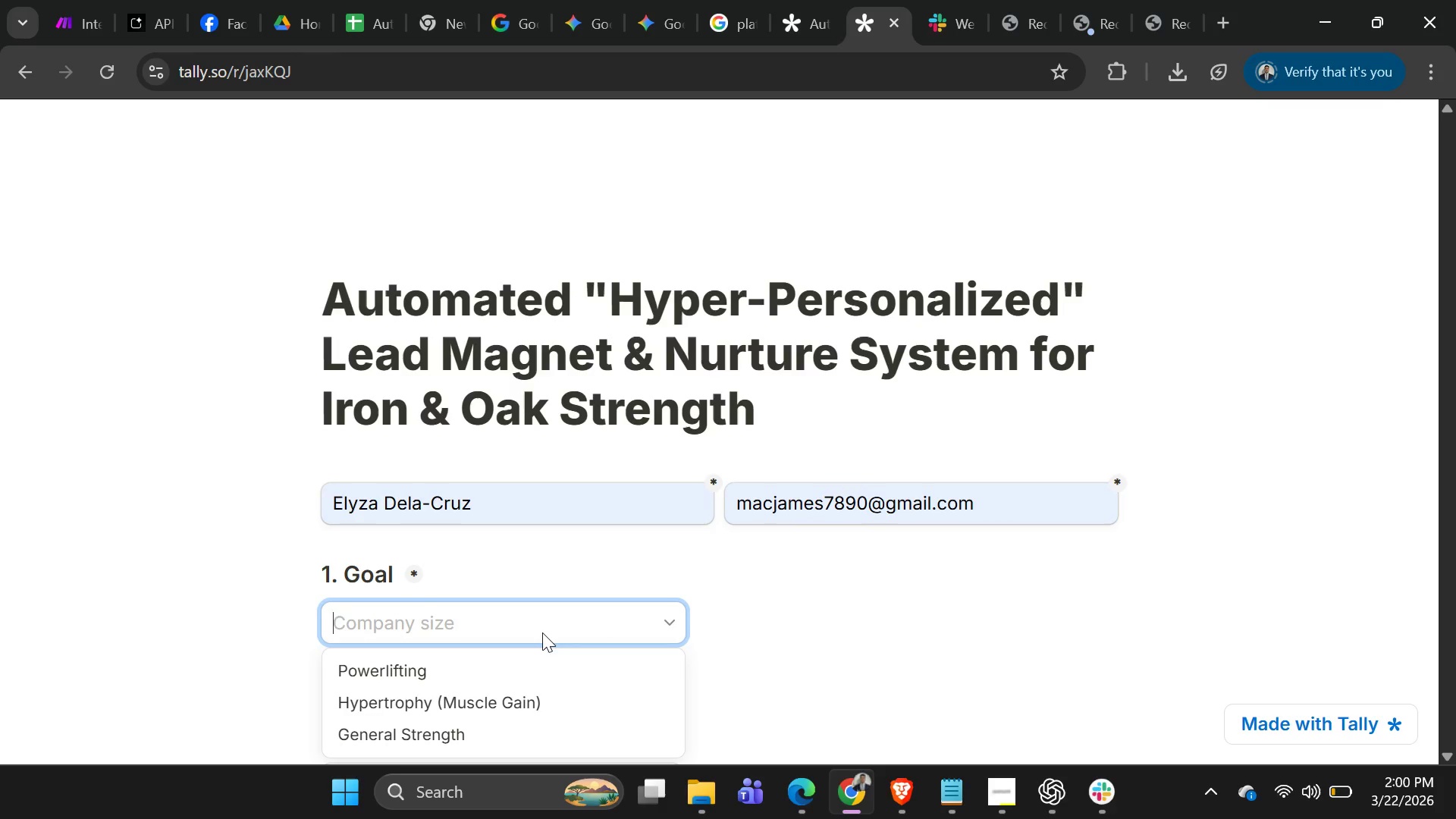 
scroll: coordinate [597, 495], scroll_direction: down, amount: 5.0
 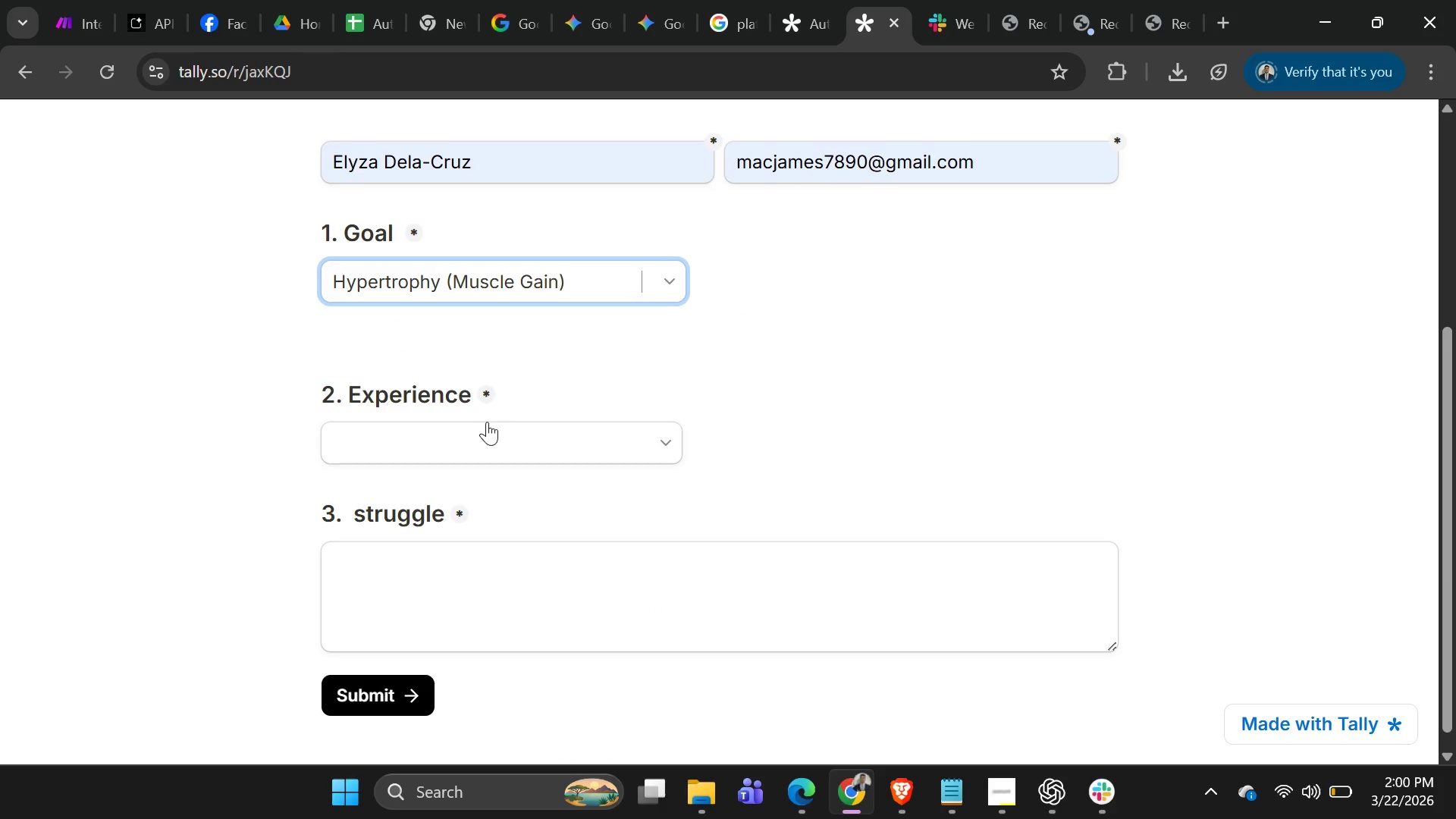 
left_click([484, 439])
 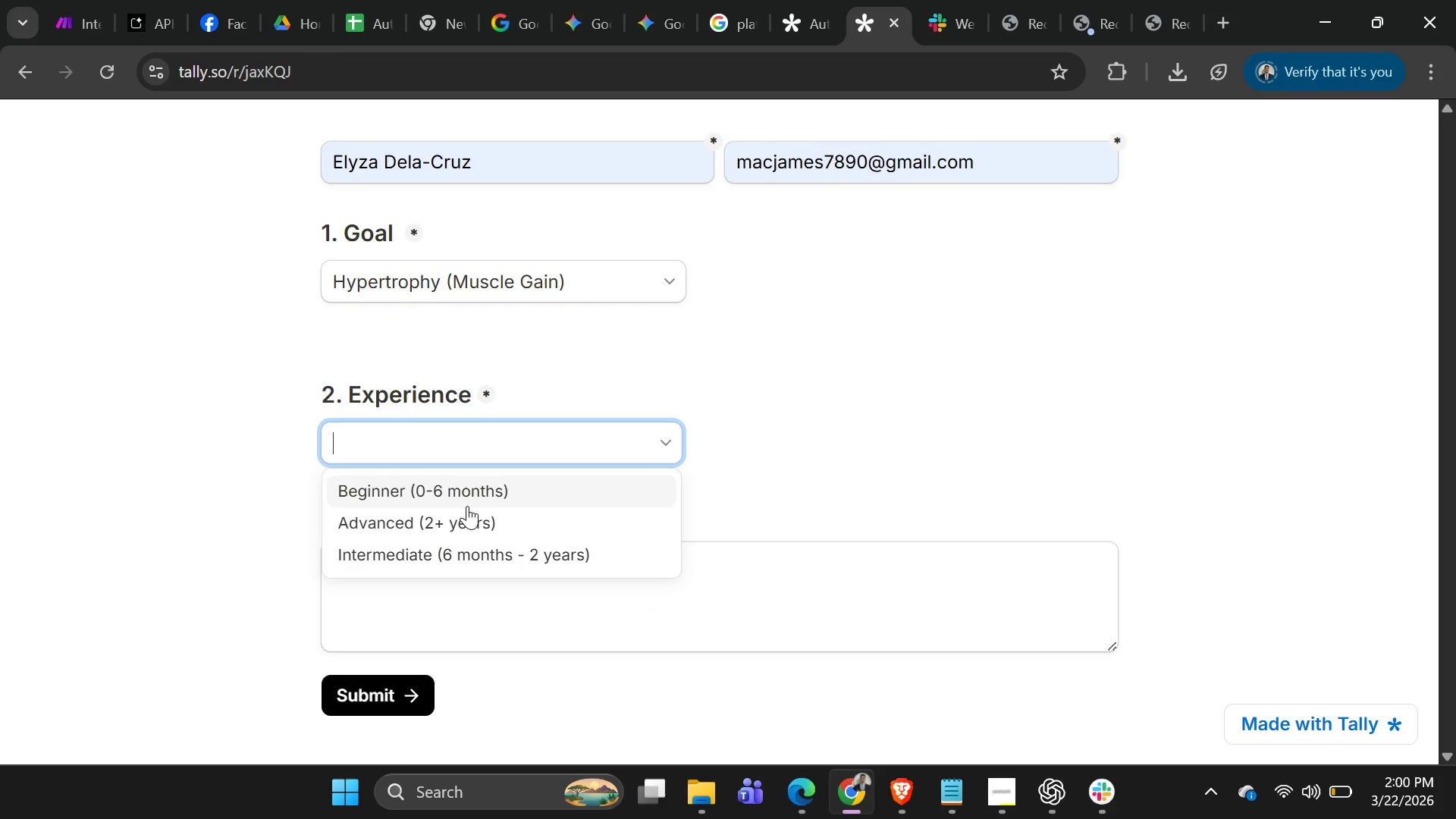 
left_click([466, 515])
 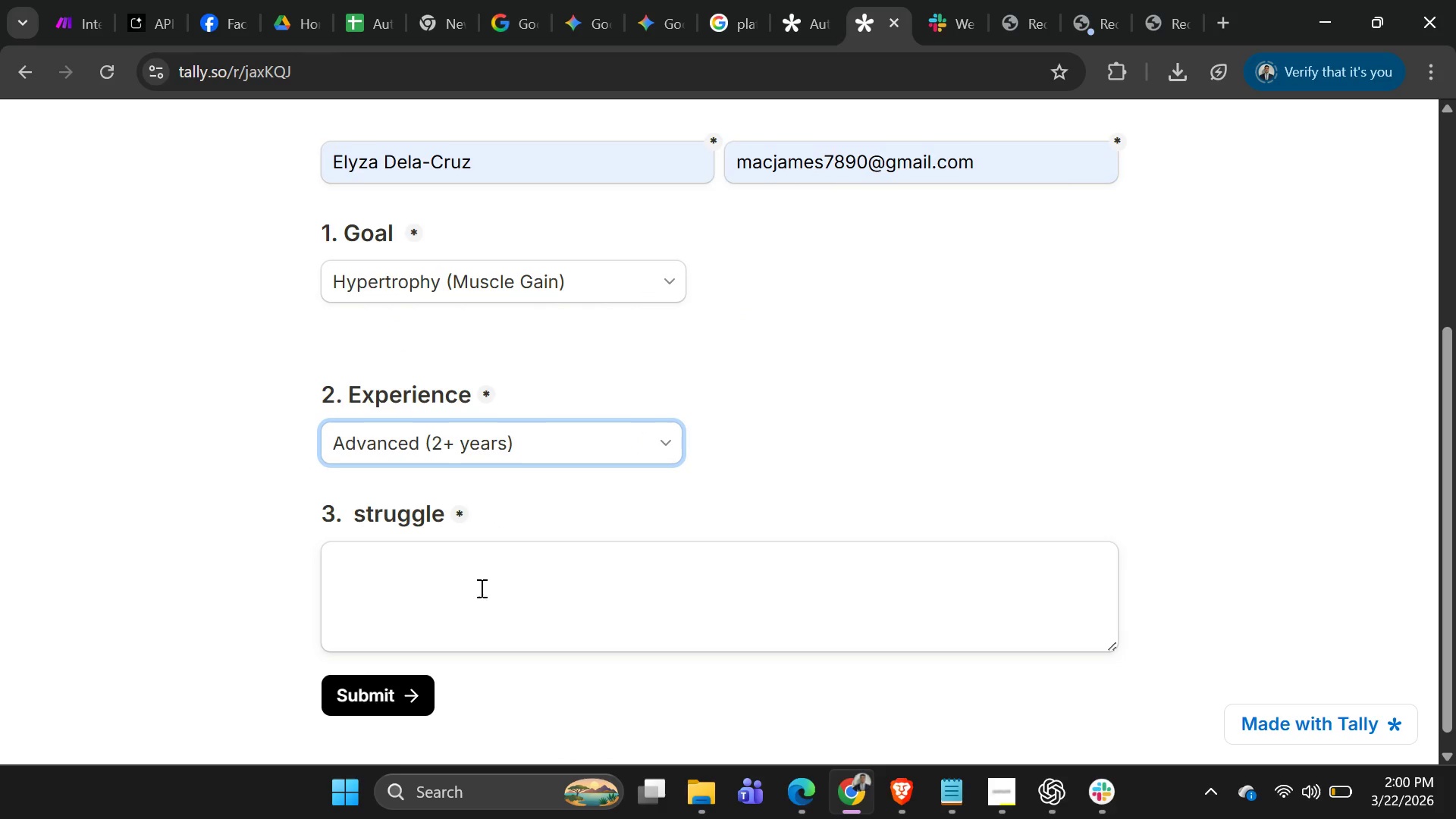 
left_click([481, 580])
 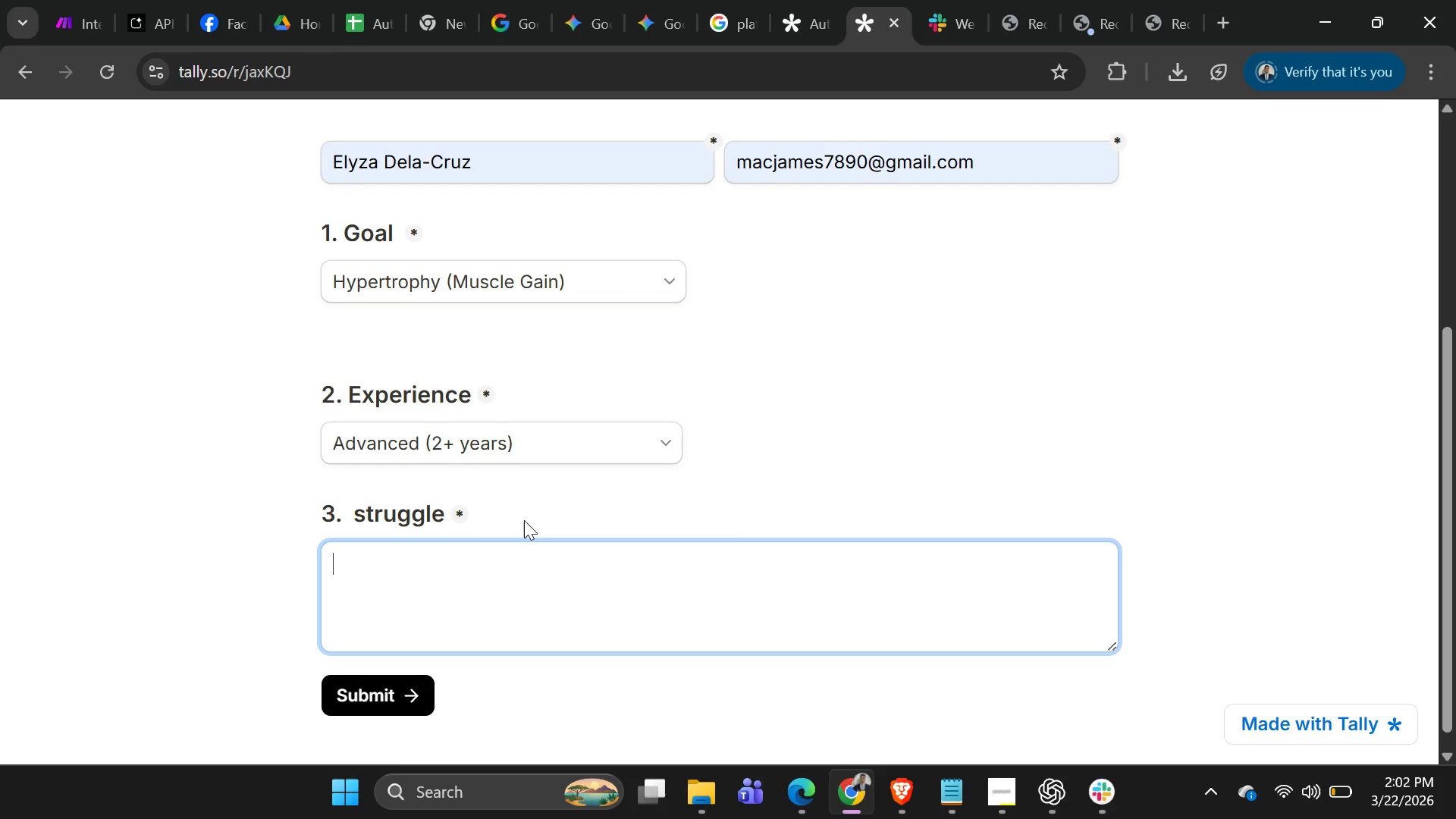 
wait(130.11)
 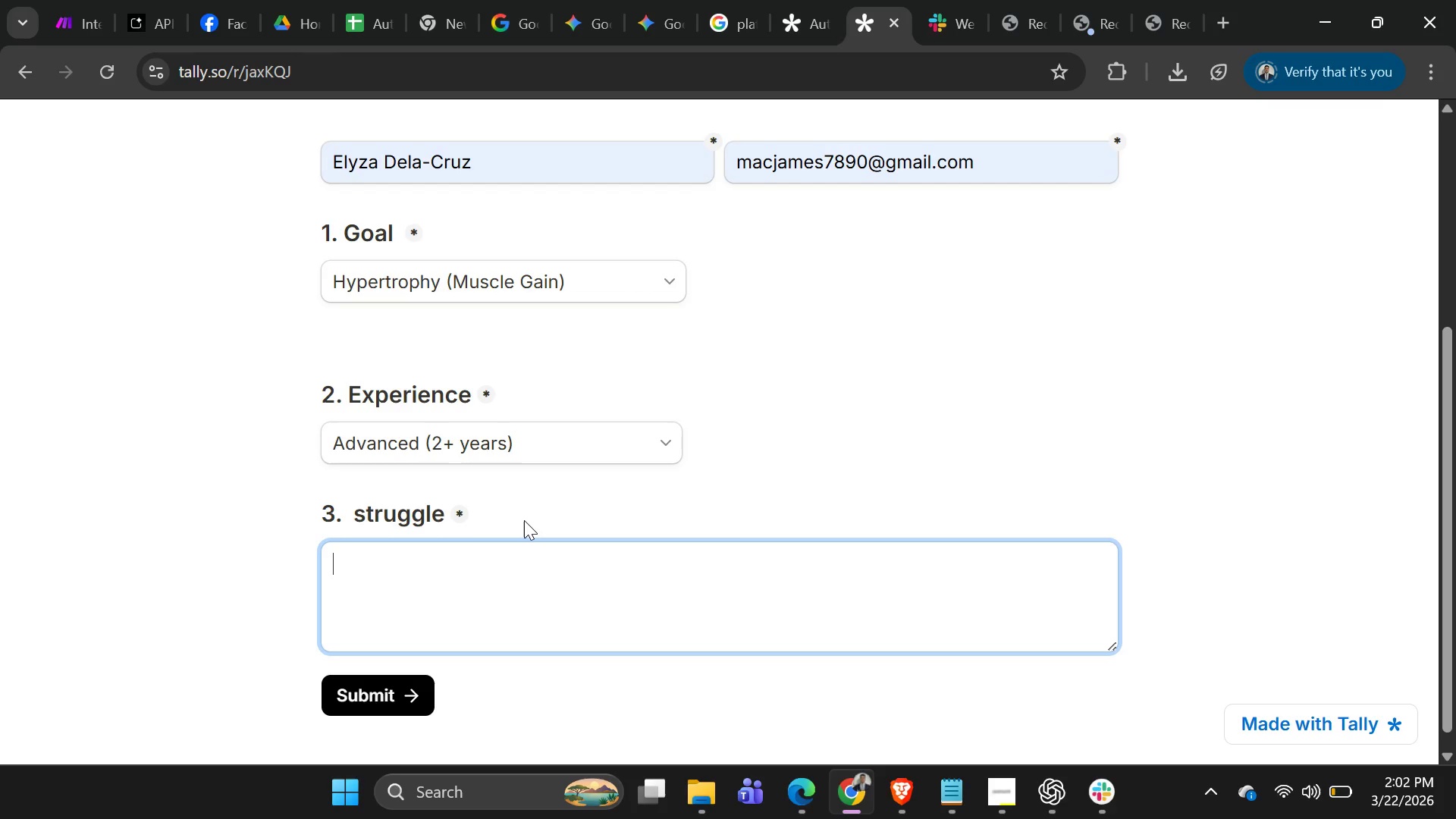 
key(Alt+AltLeft)
 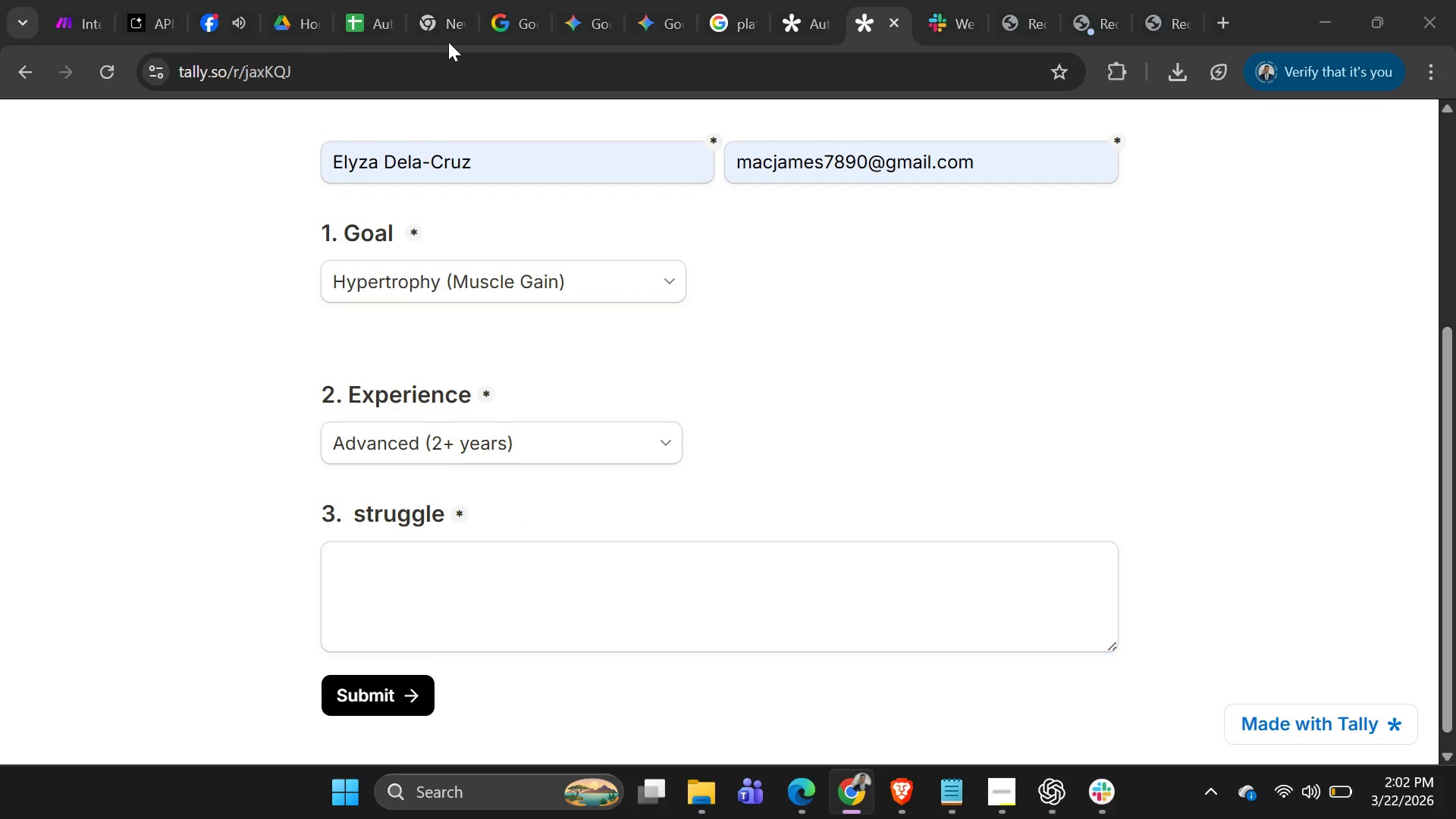 
key(Alt+Tab)